 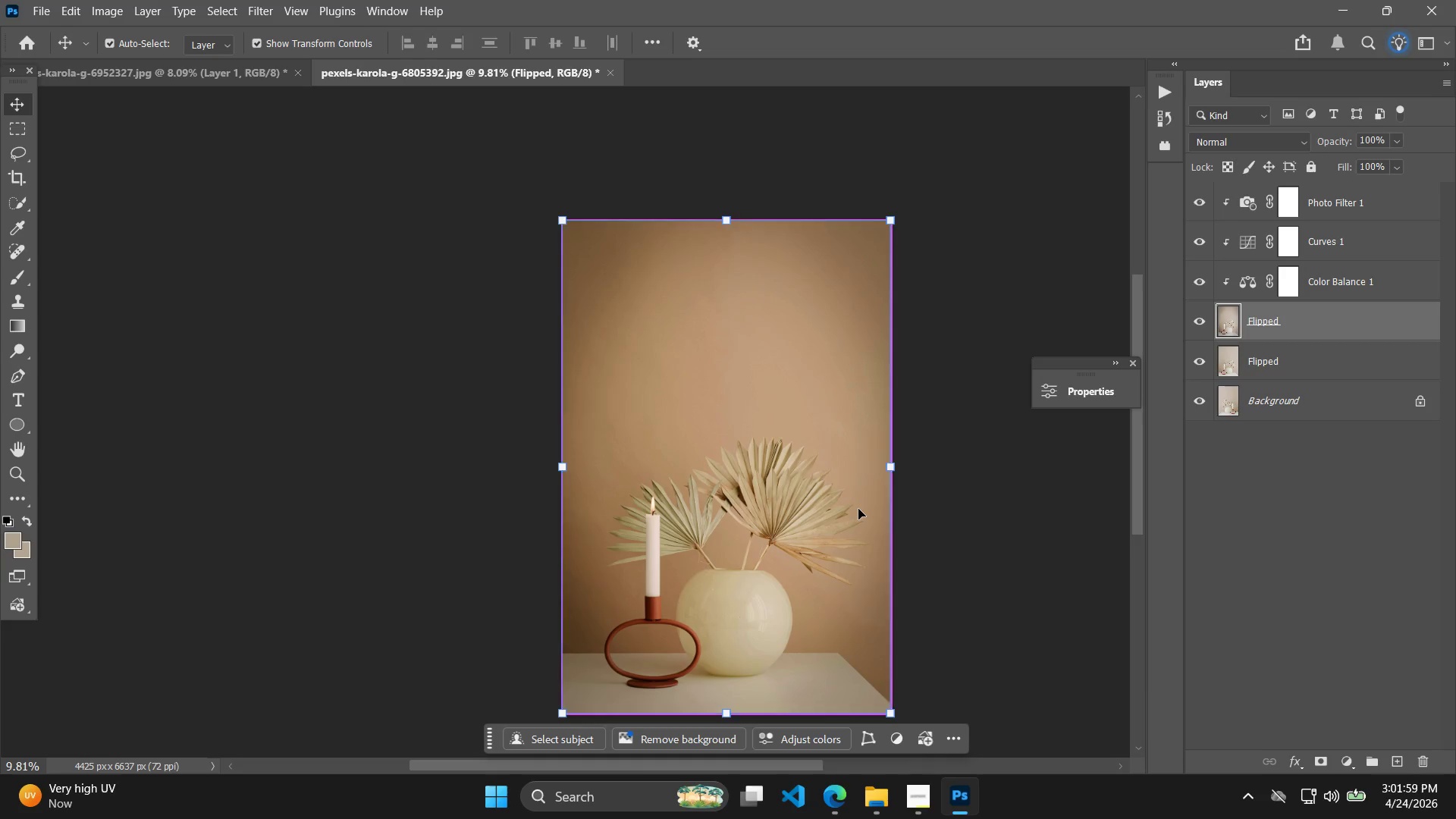 
key(Alt+Control+Shift+W)
 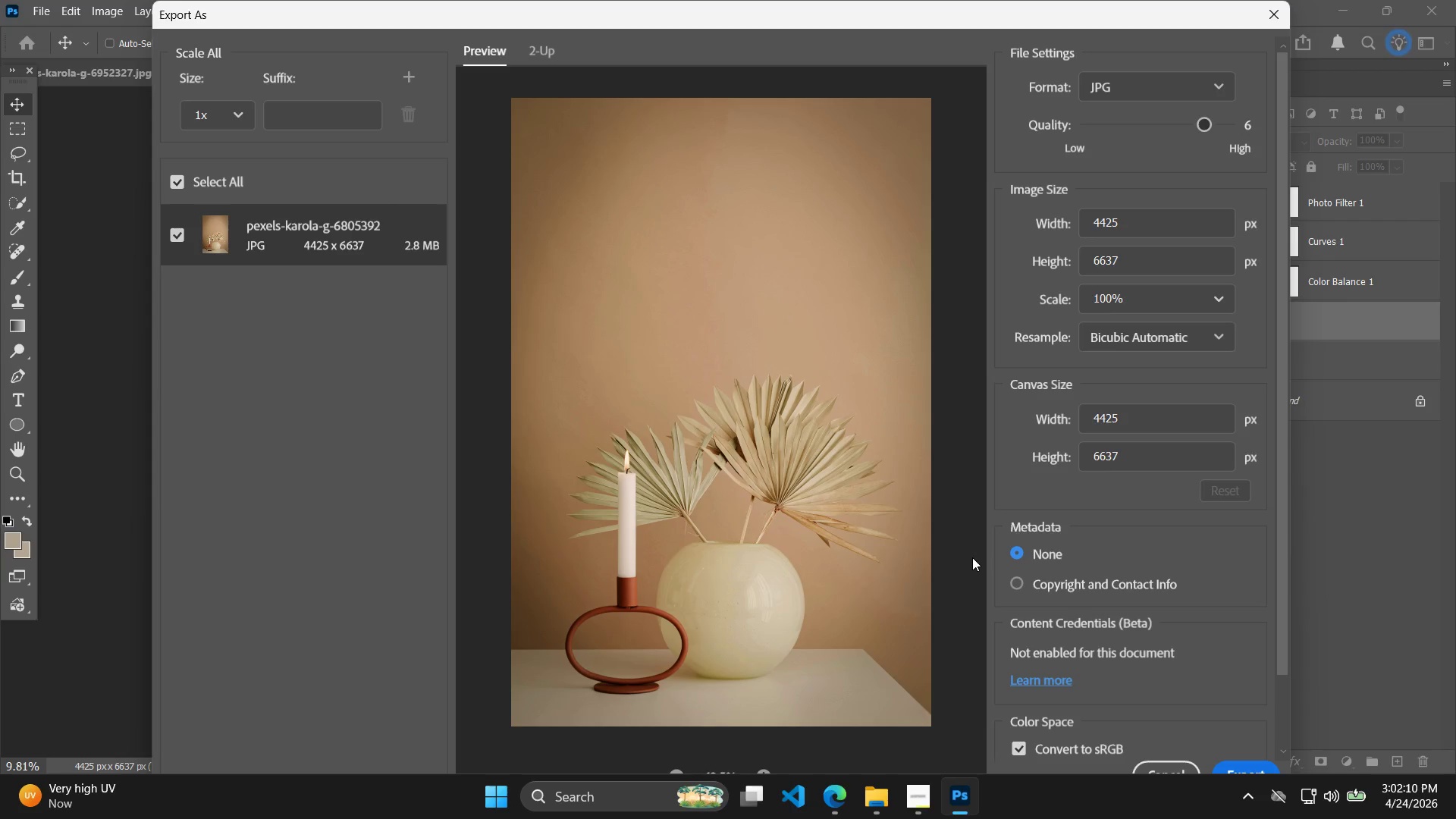 
wait(14.83)
 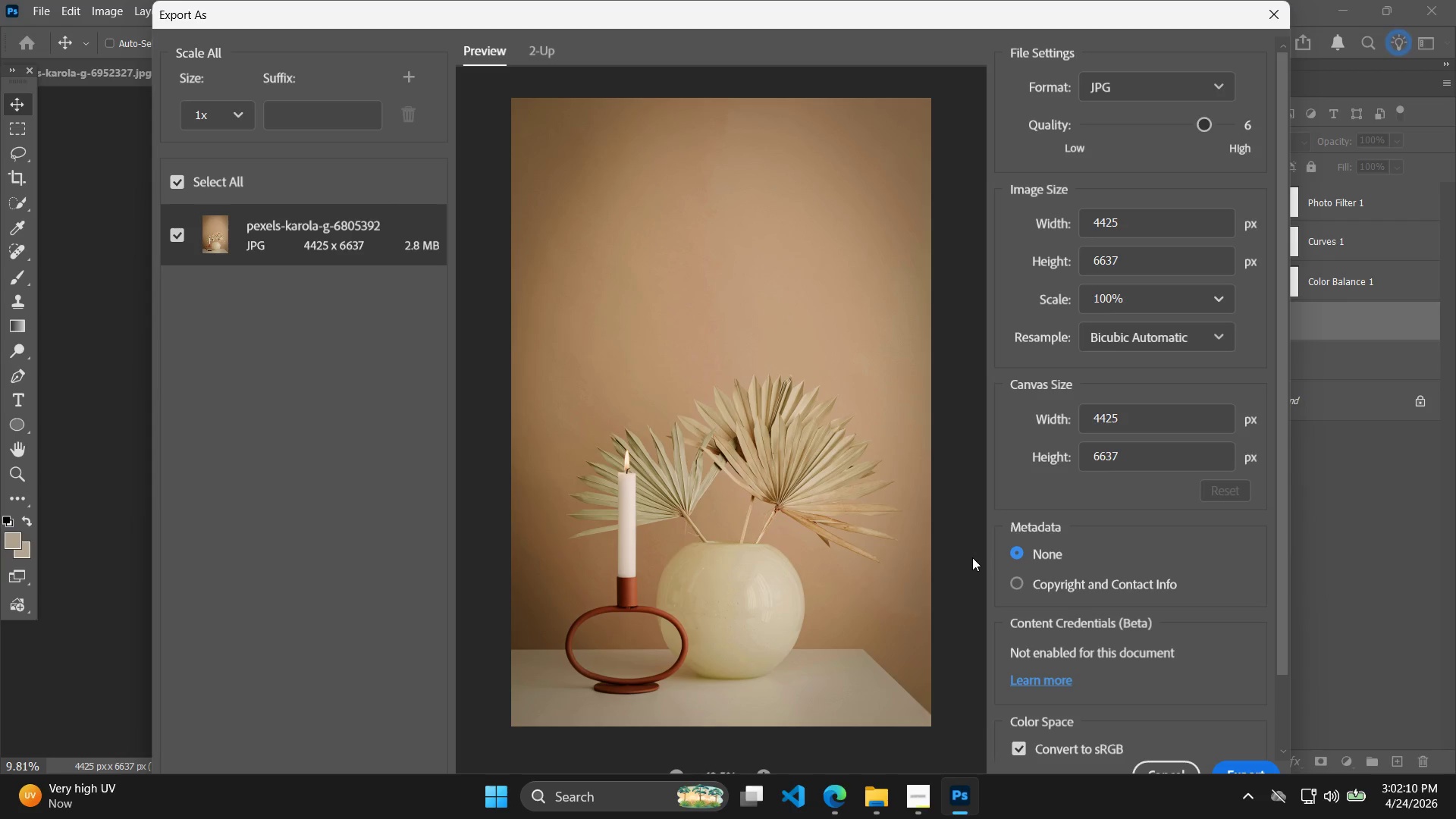 
scroll: coordinate [1197, 651], scroll_direction: down, amount: 4.0
 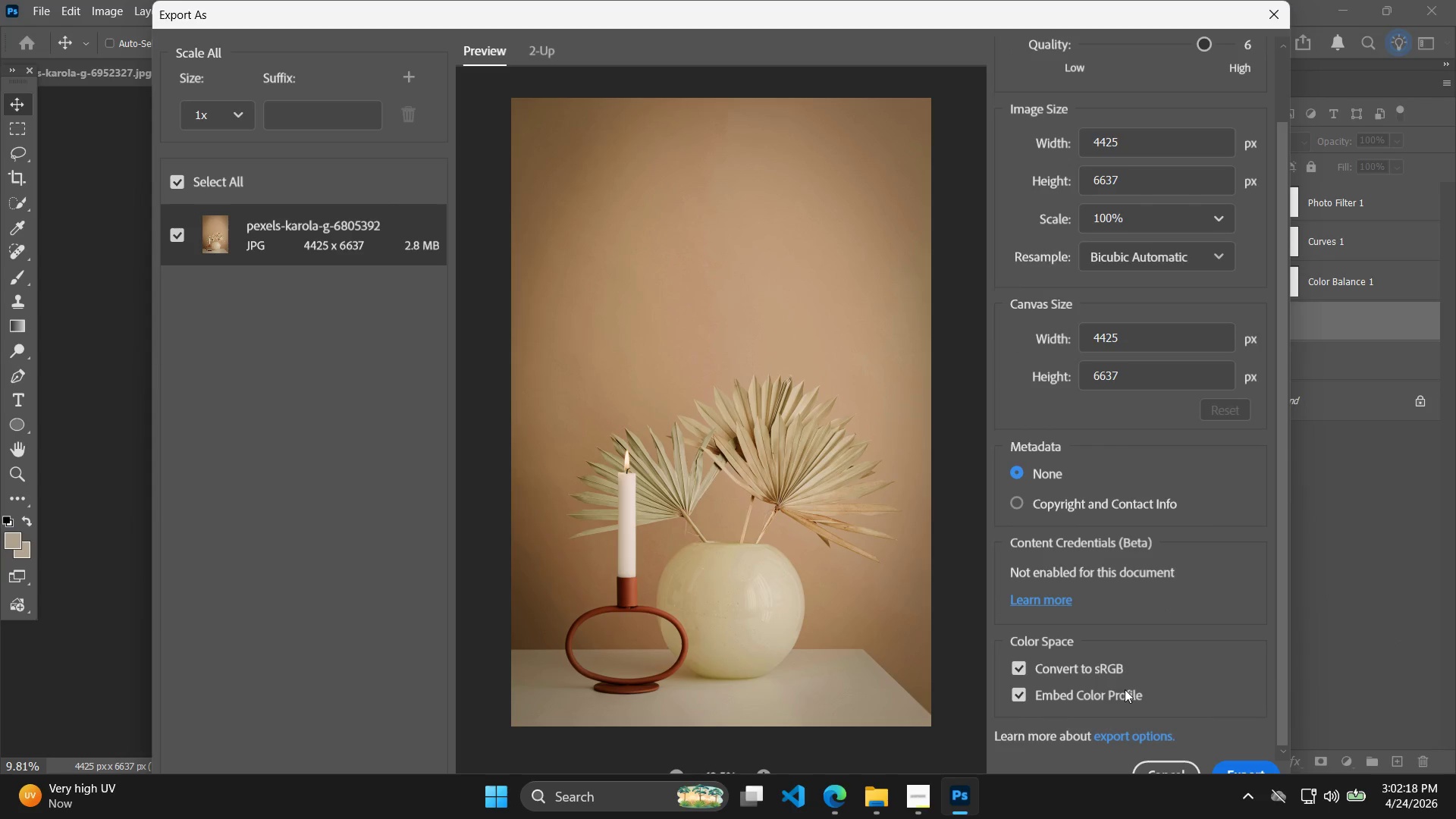 
left_click_drag(start_coordinate=[1255, 753], to_coordinate=[1252, 760])
 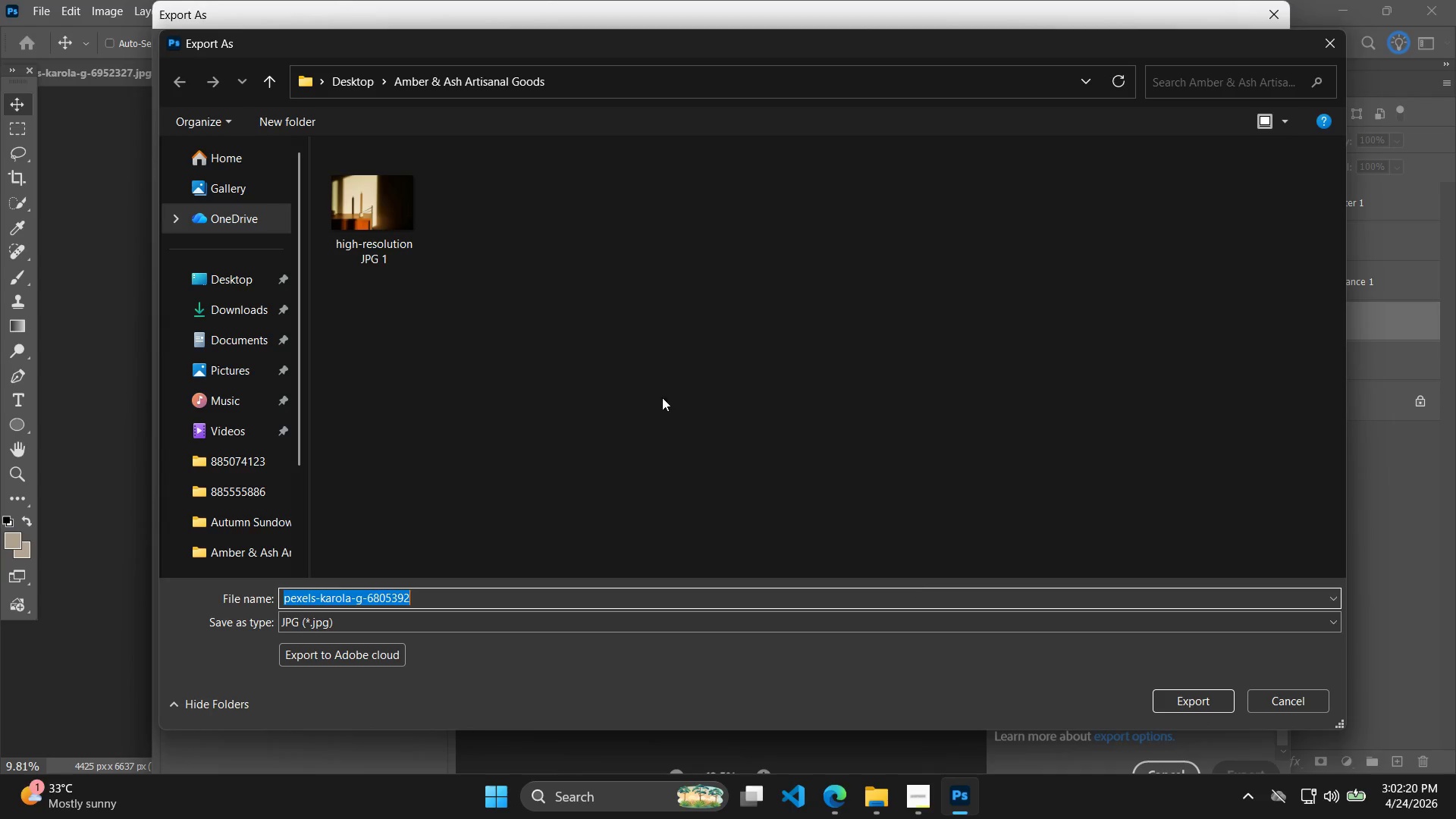 
left_click([406, 233])
 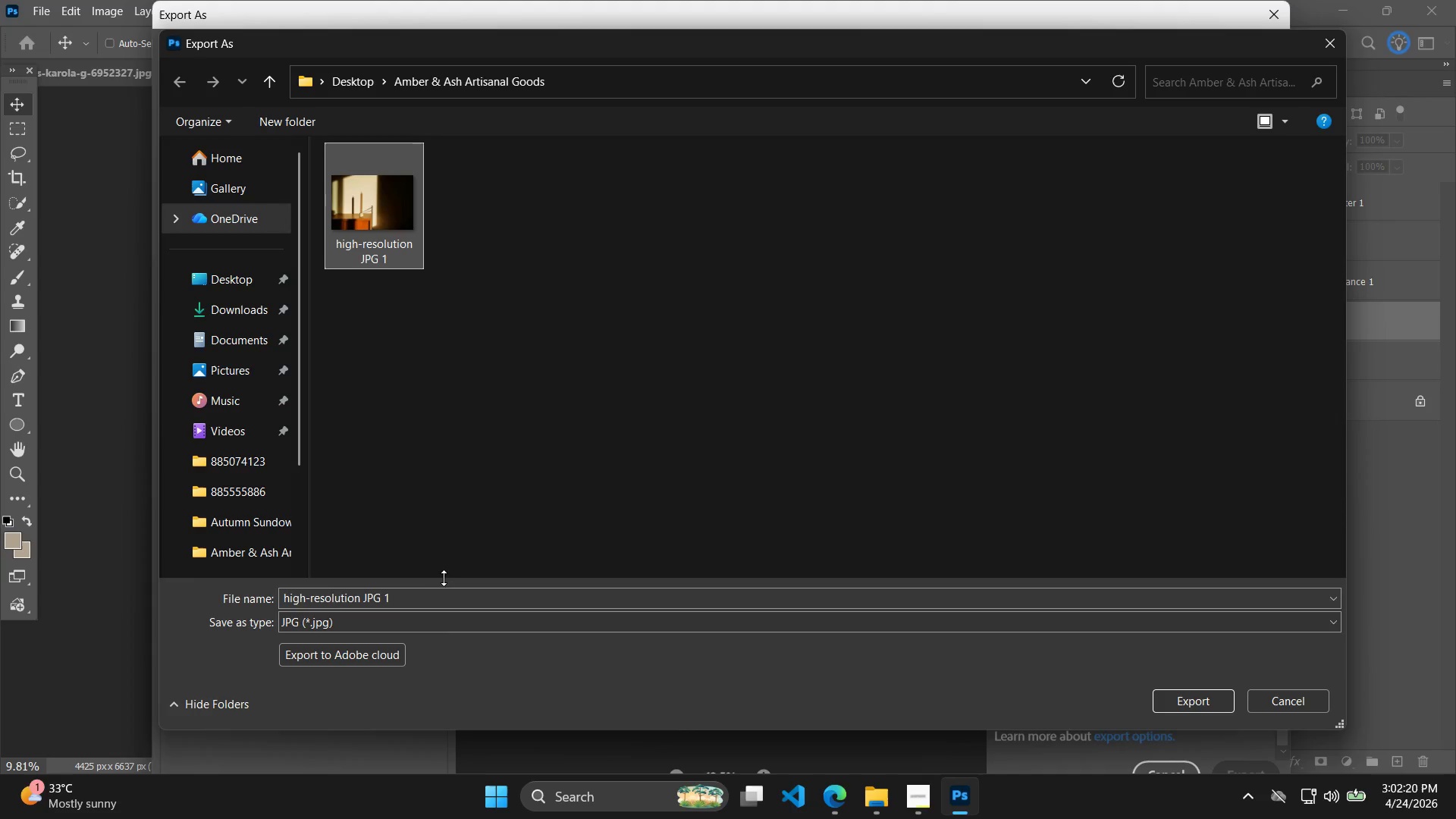 
left_click_drag(start_coordinate=[428, 601], to_coordinate=[428, 595])
 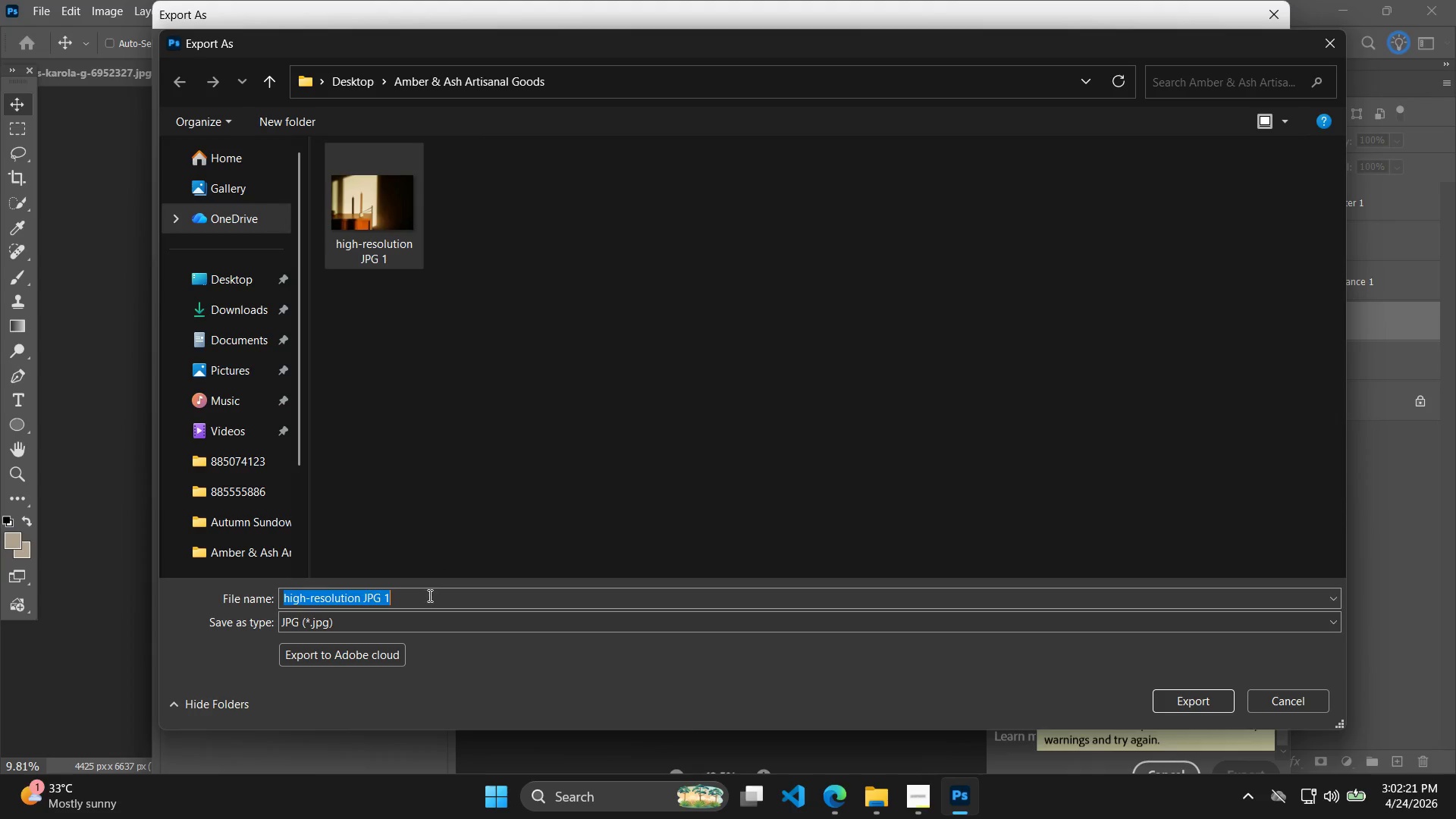 
double_click([428, 595])
 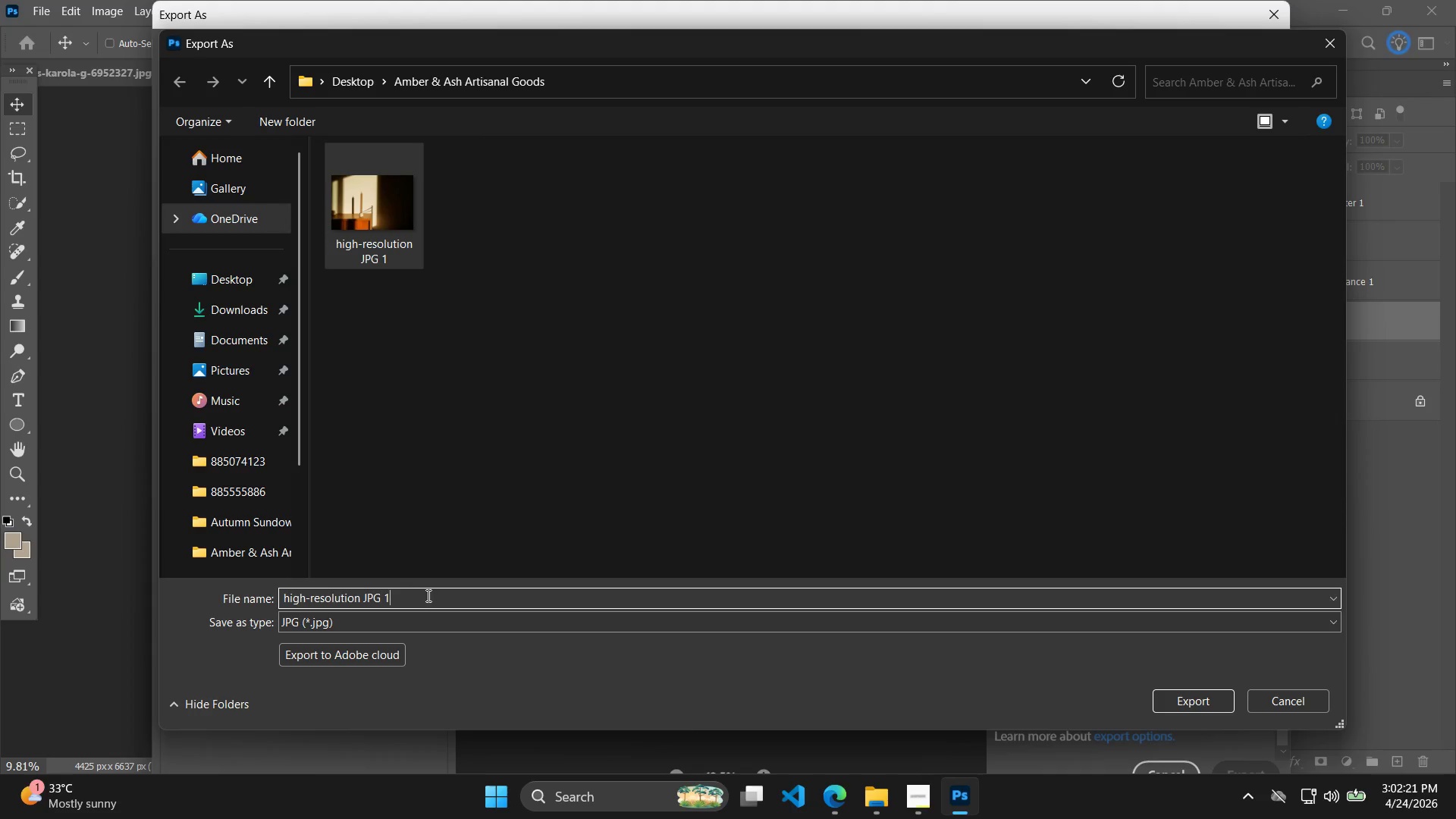 
triple_click([423, 595])
 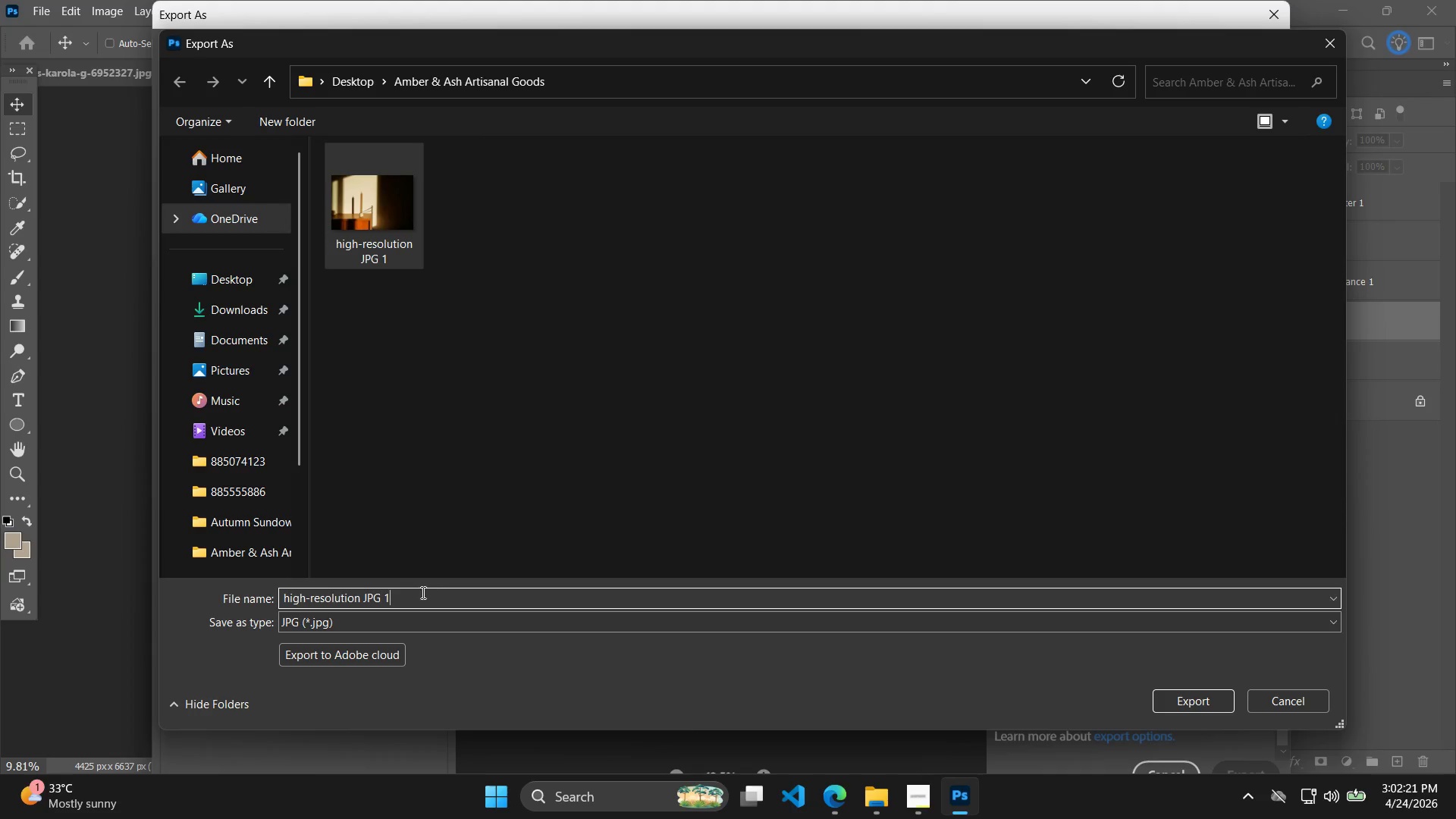 
key(2)
 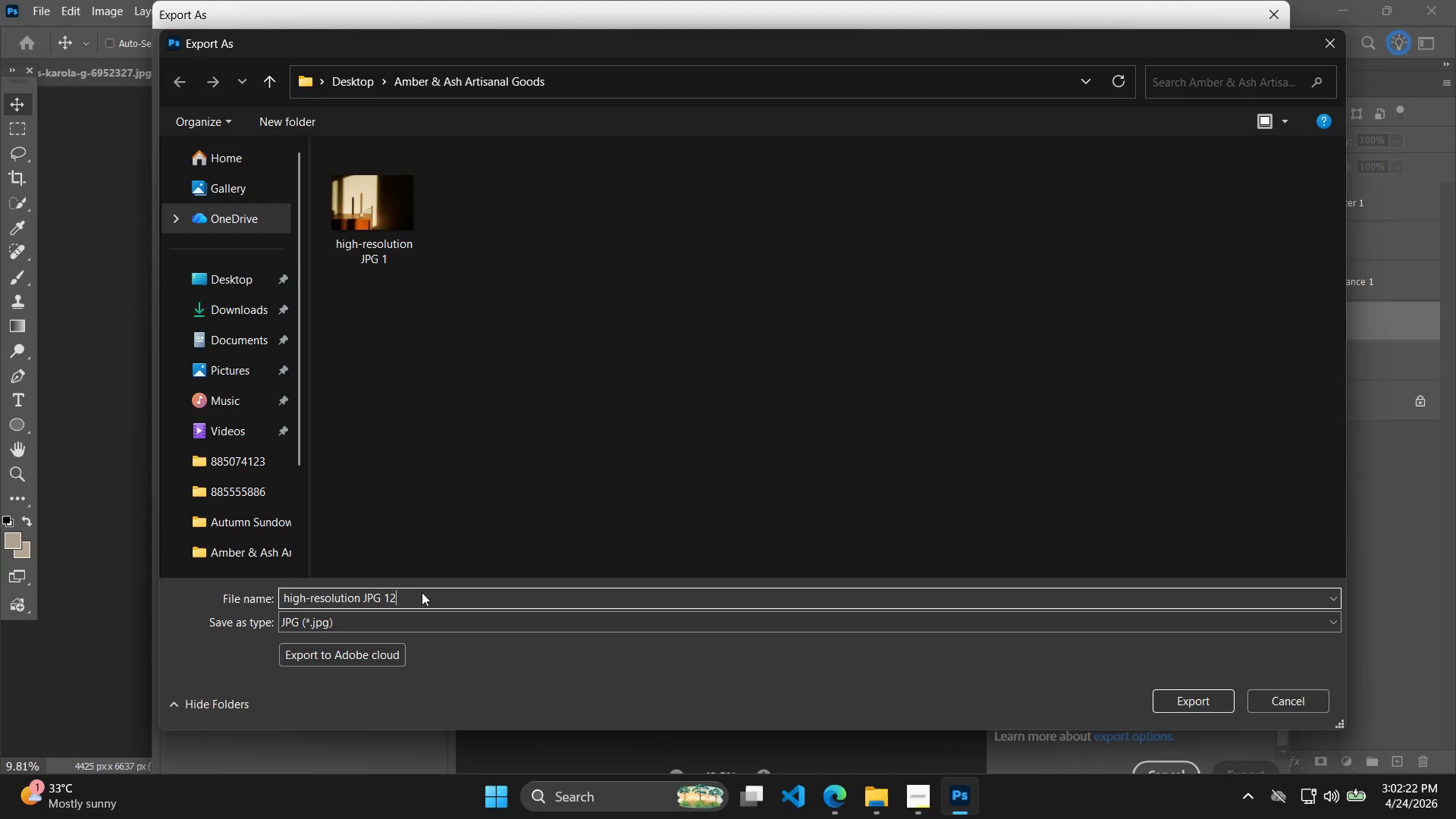 
key(Backspace)
 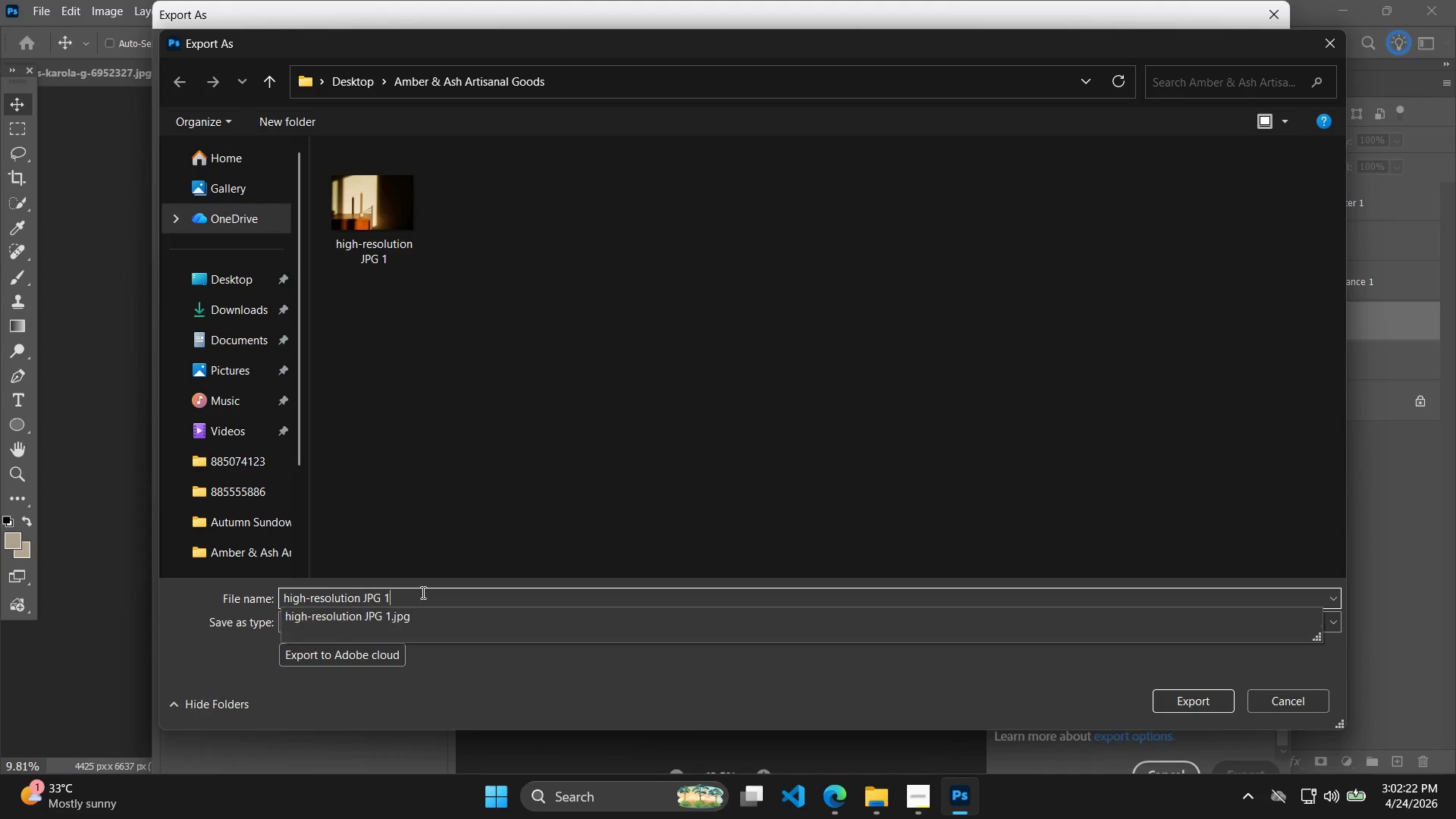 
key(Backspace)
 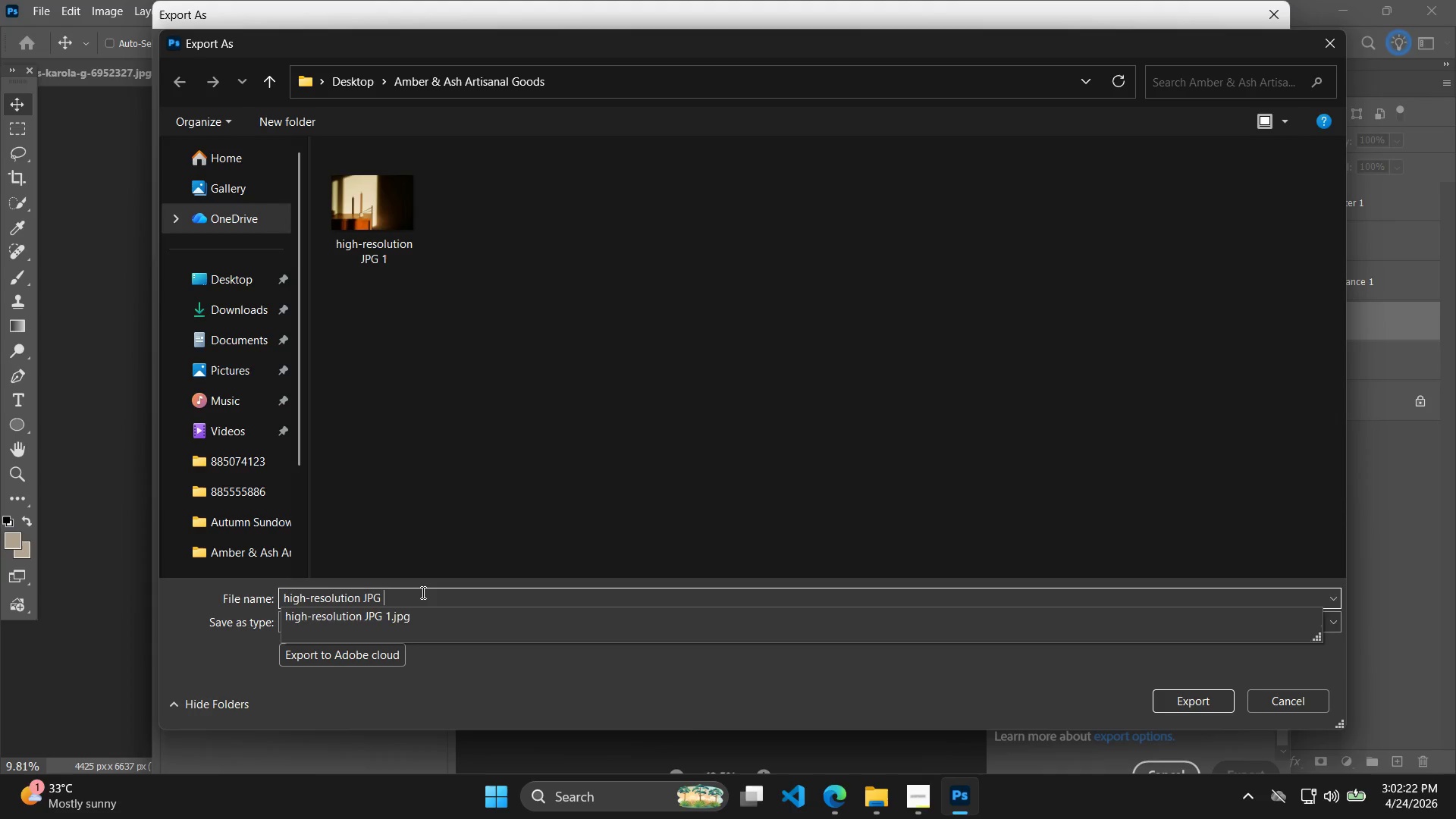 
key(2)
 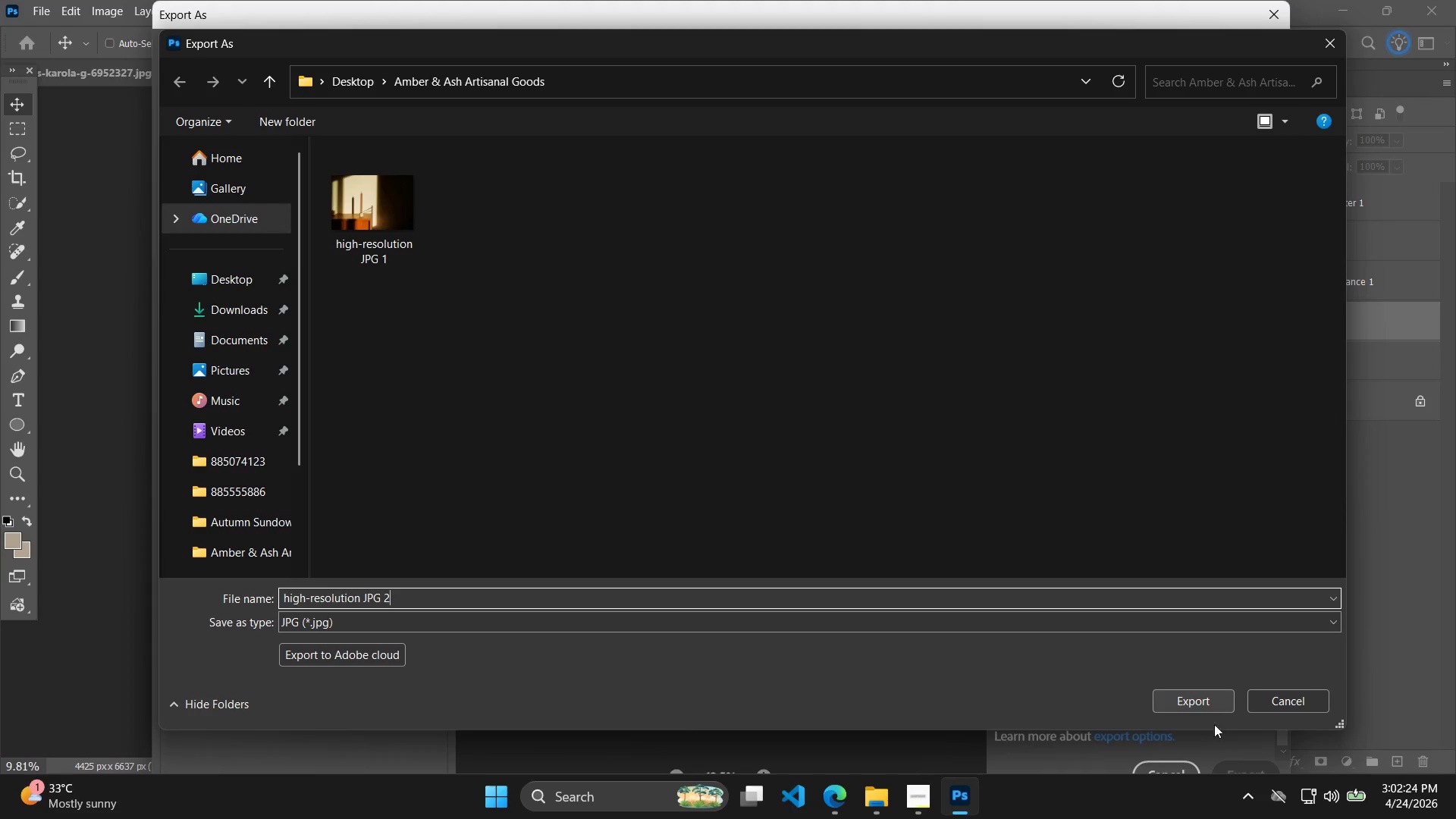 
double_click([1200, 705])
 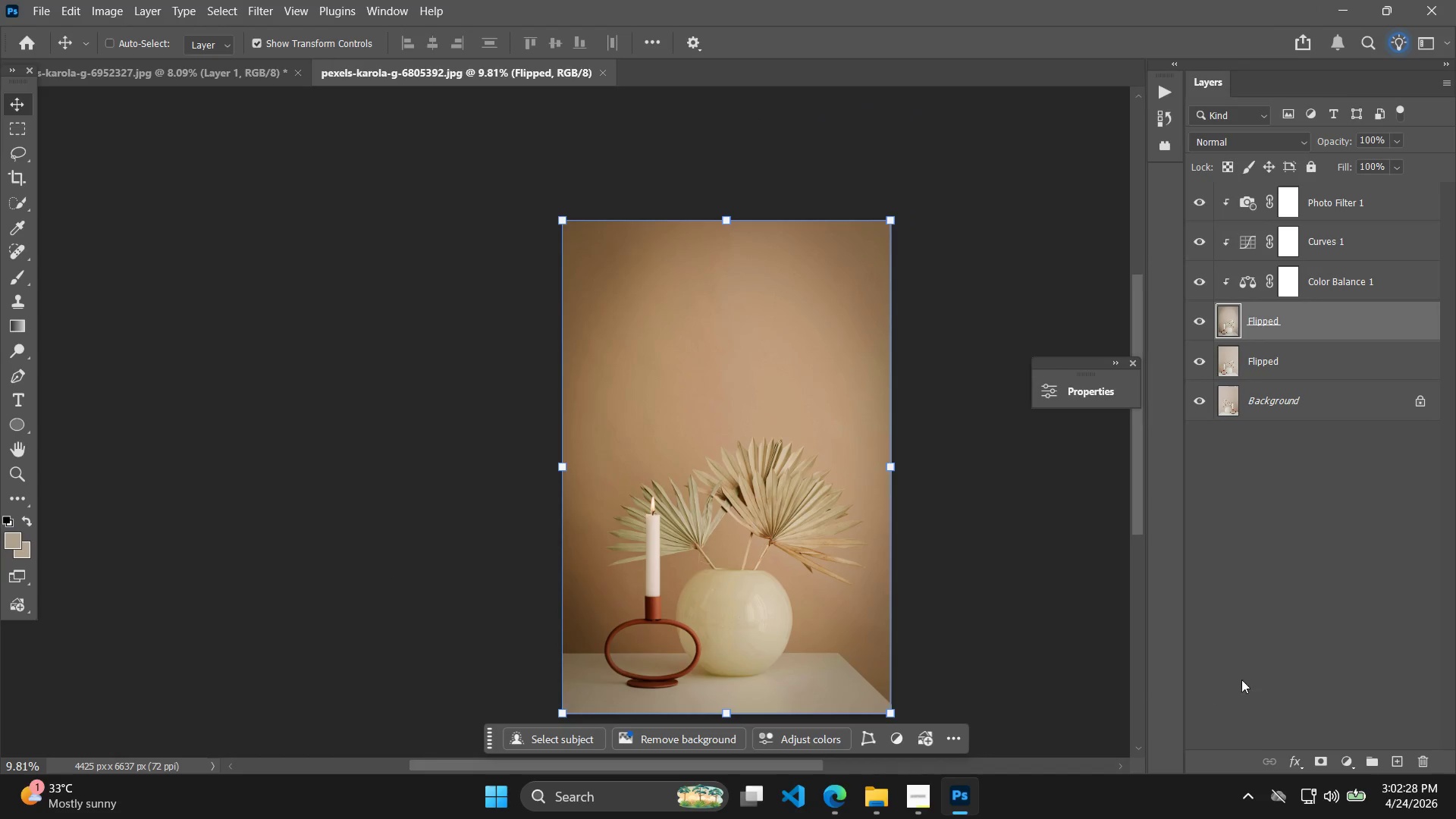 
left_click([204, 71])
 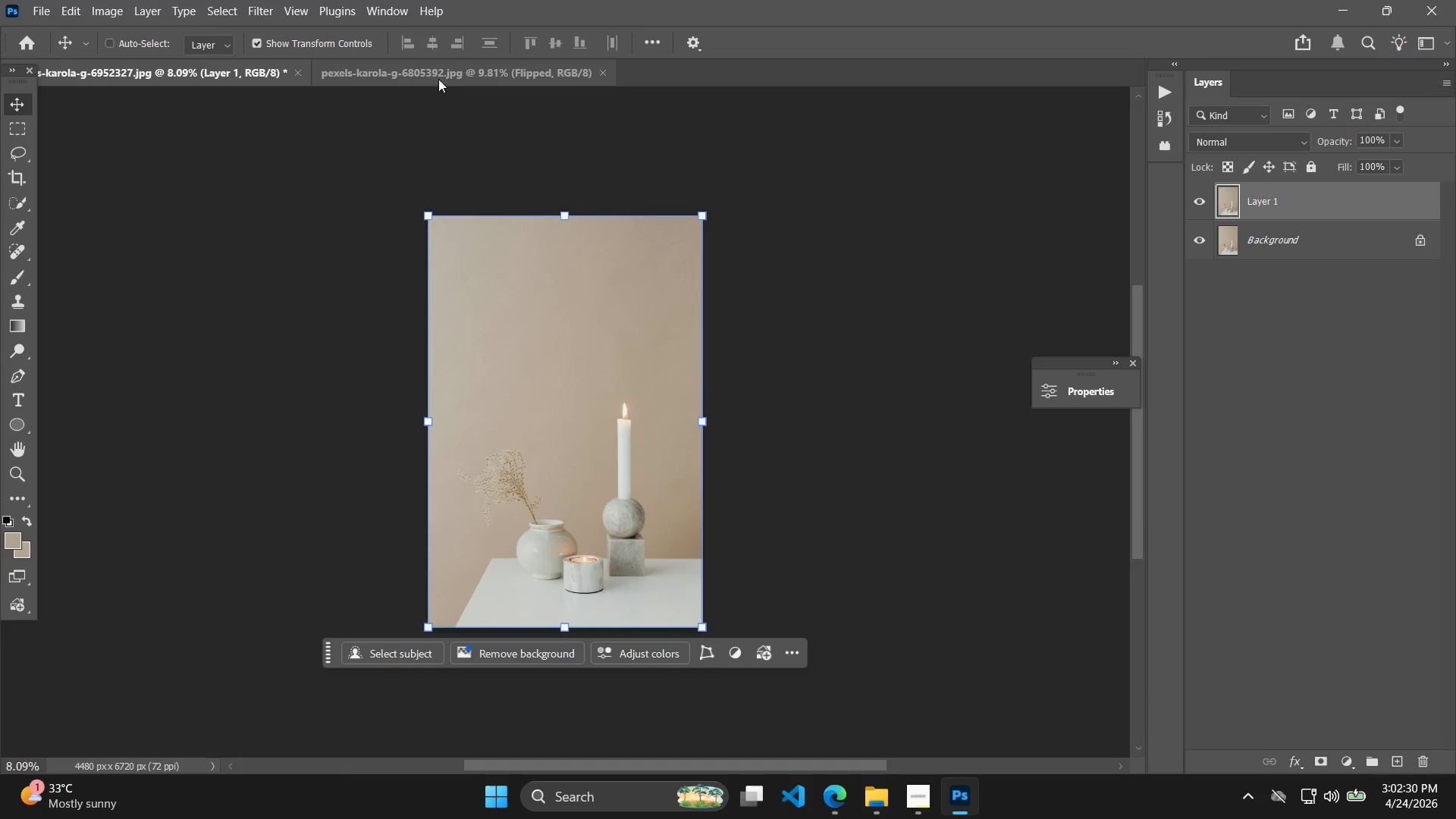 
left_click([412, 75])
 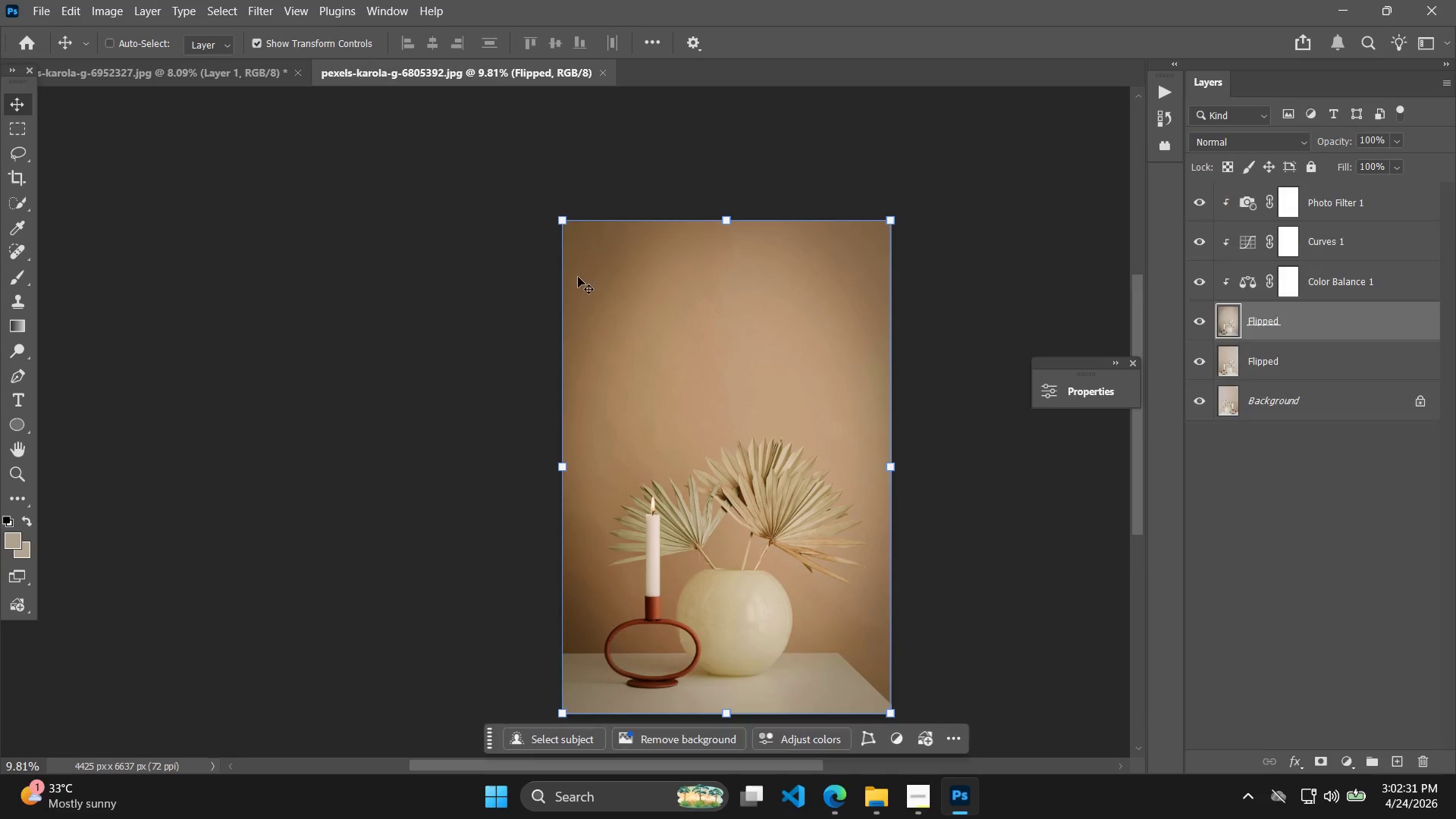 
hold_key(key=AltLeft, duration=1.01)
 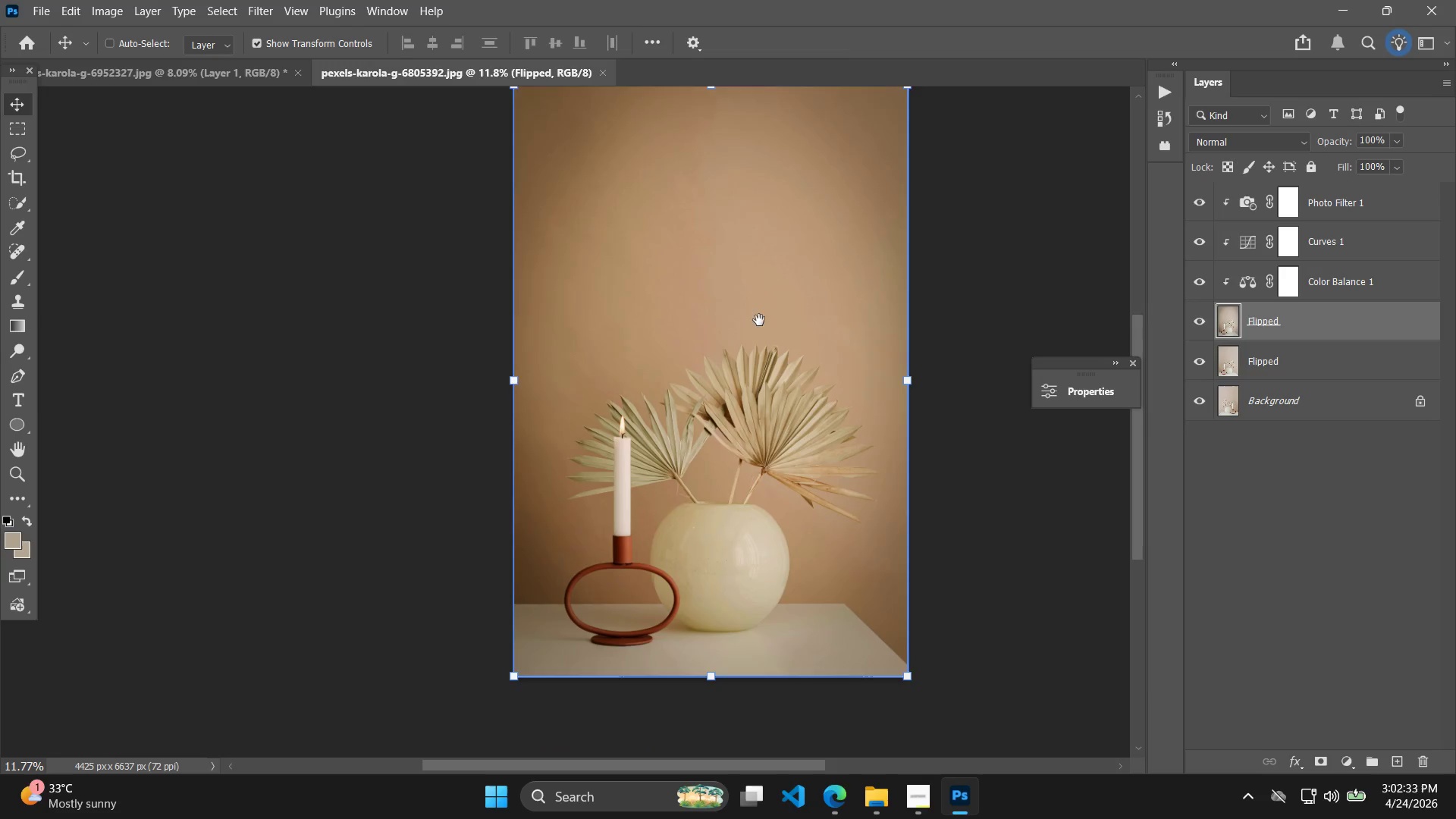 
hold_key(key=Space, duration=0.34)
 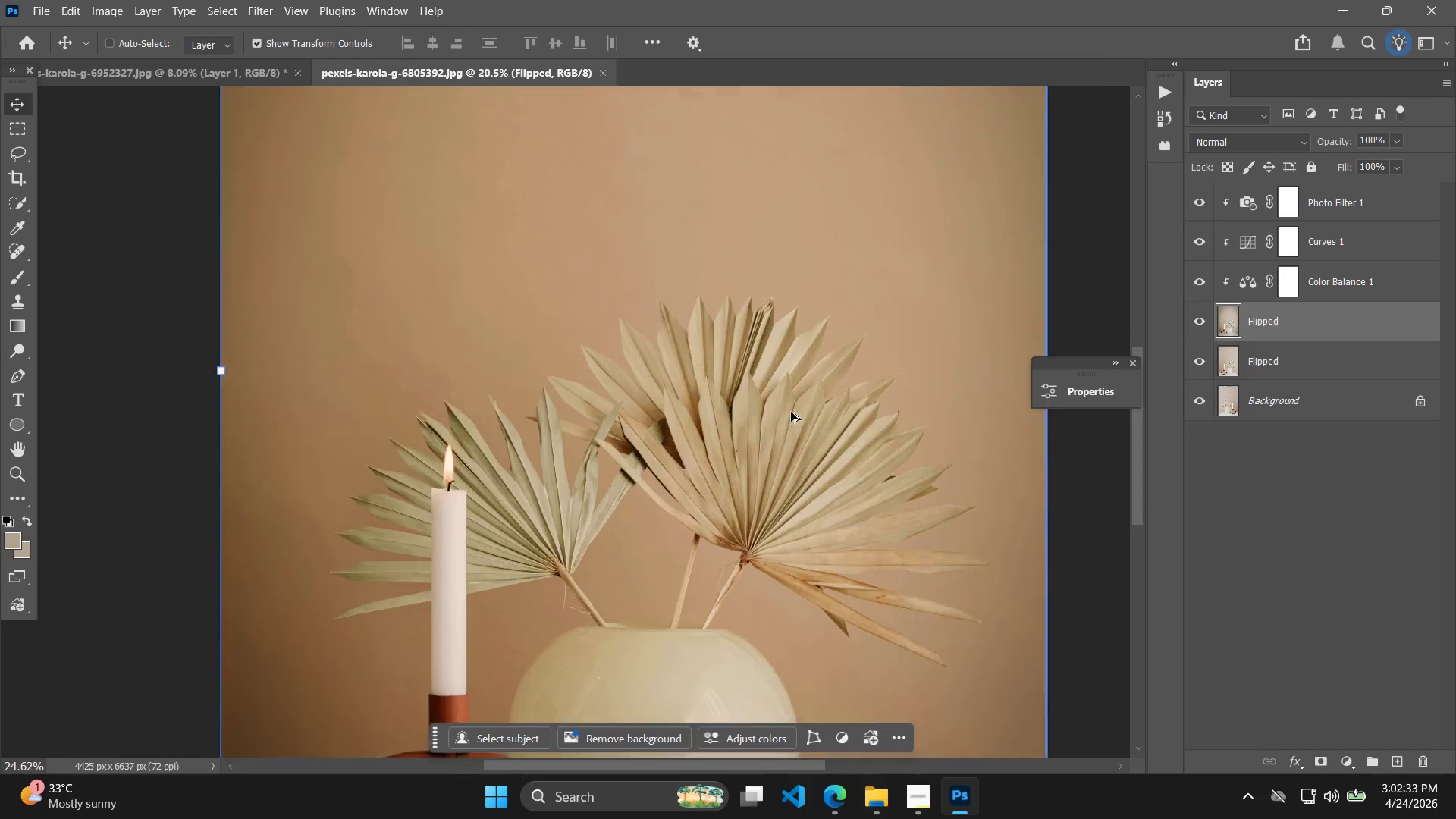 
left_click_drag(start_coordinate=[802, 417], to_coordinate=[759, 320])
 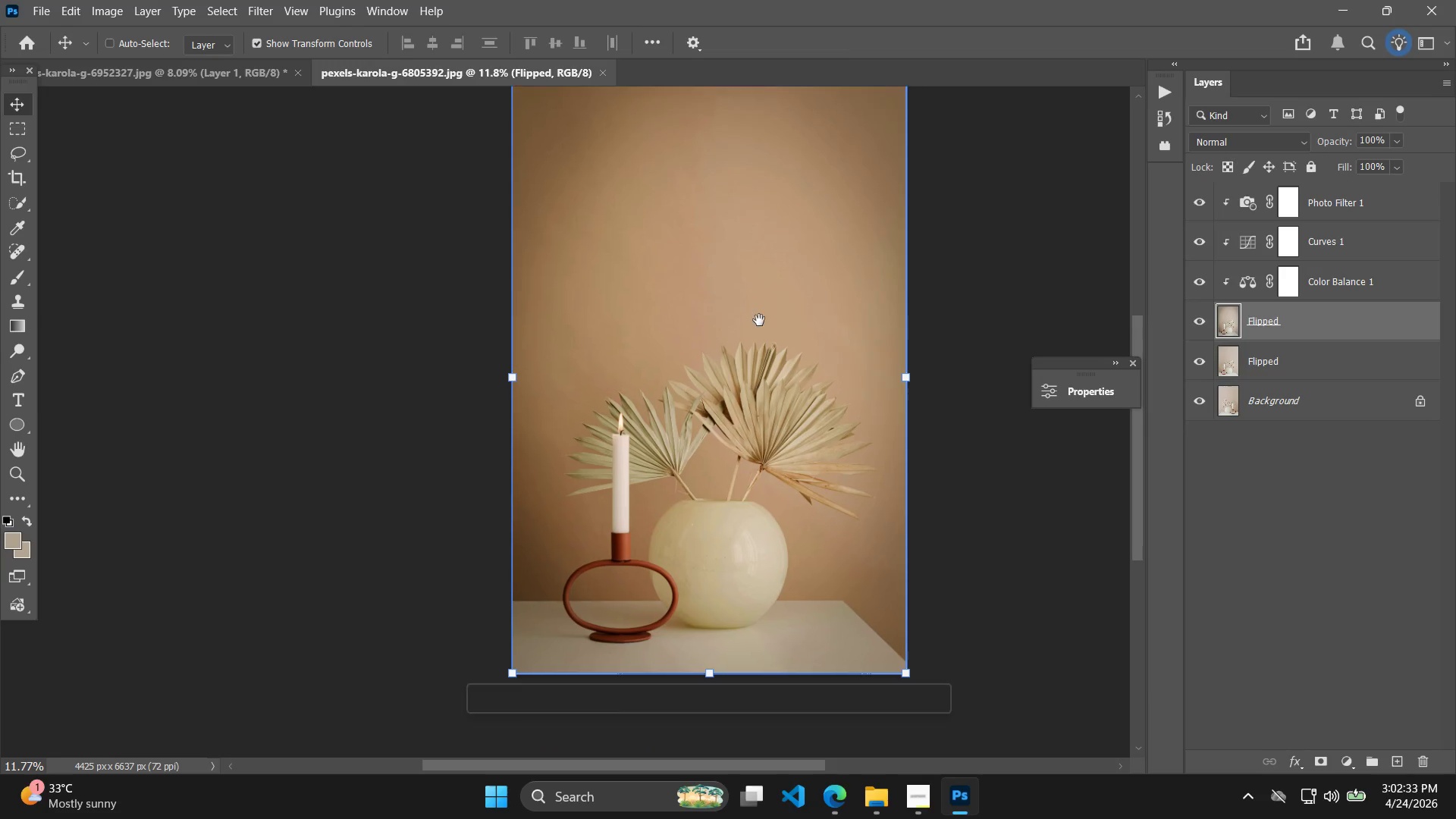 
scroll: coordinate [742, 375], scroll_direction: up, amount: 2.0
 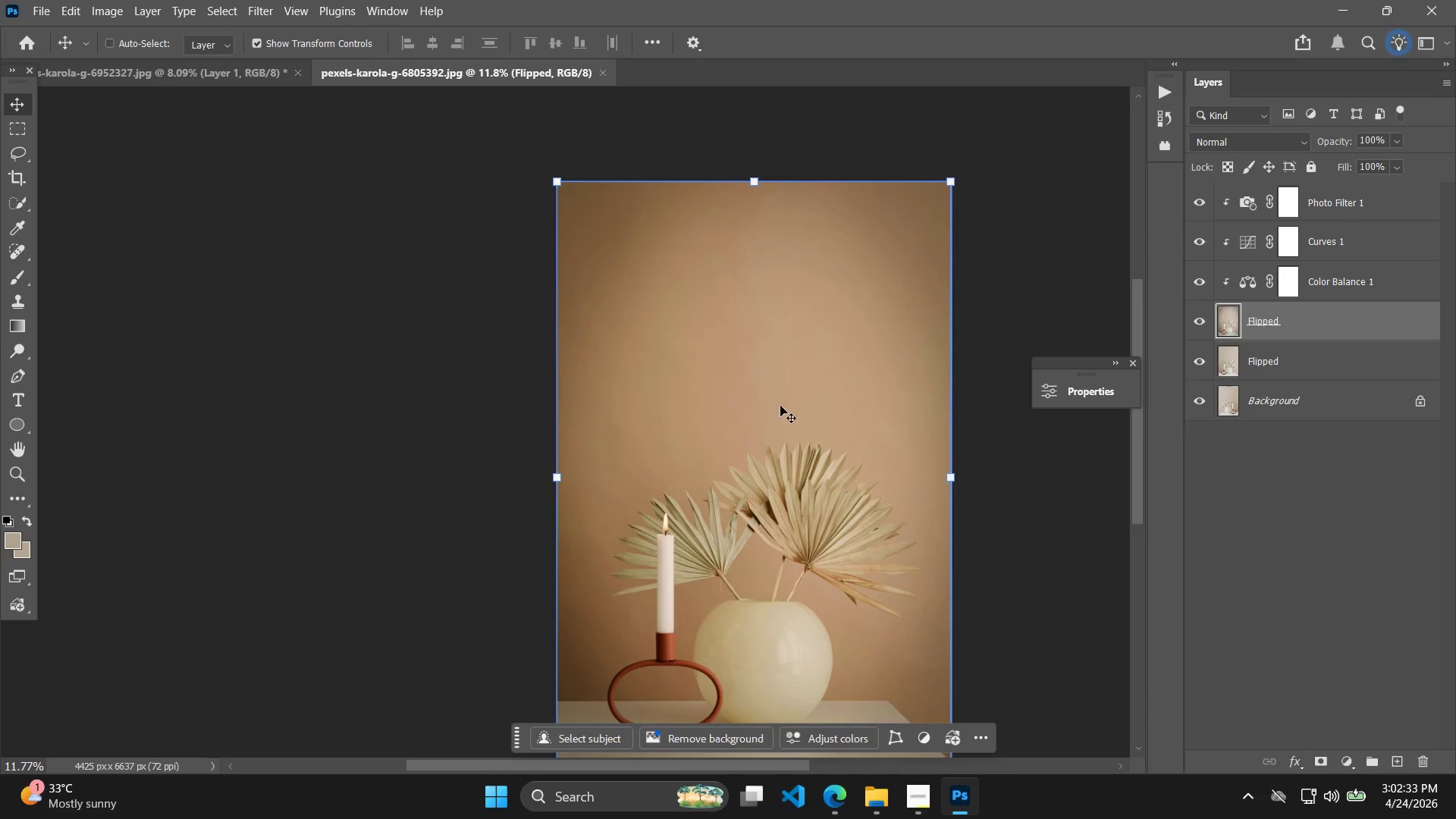 
hold_key(key=AltLeft, duration=5.75)
 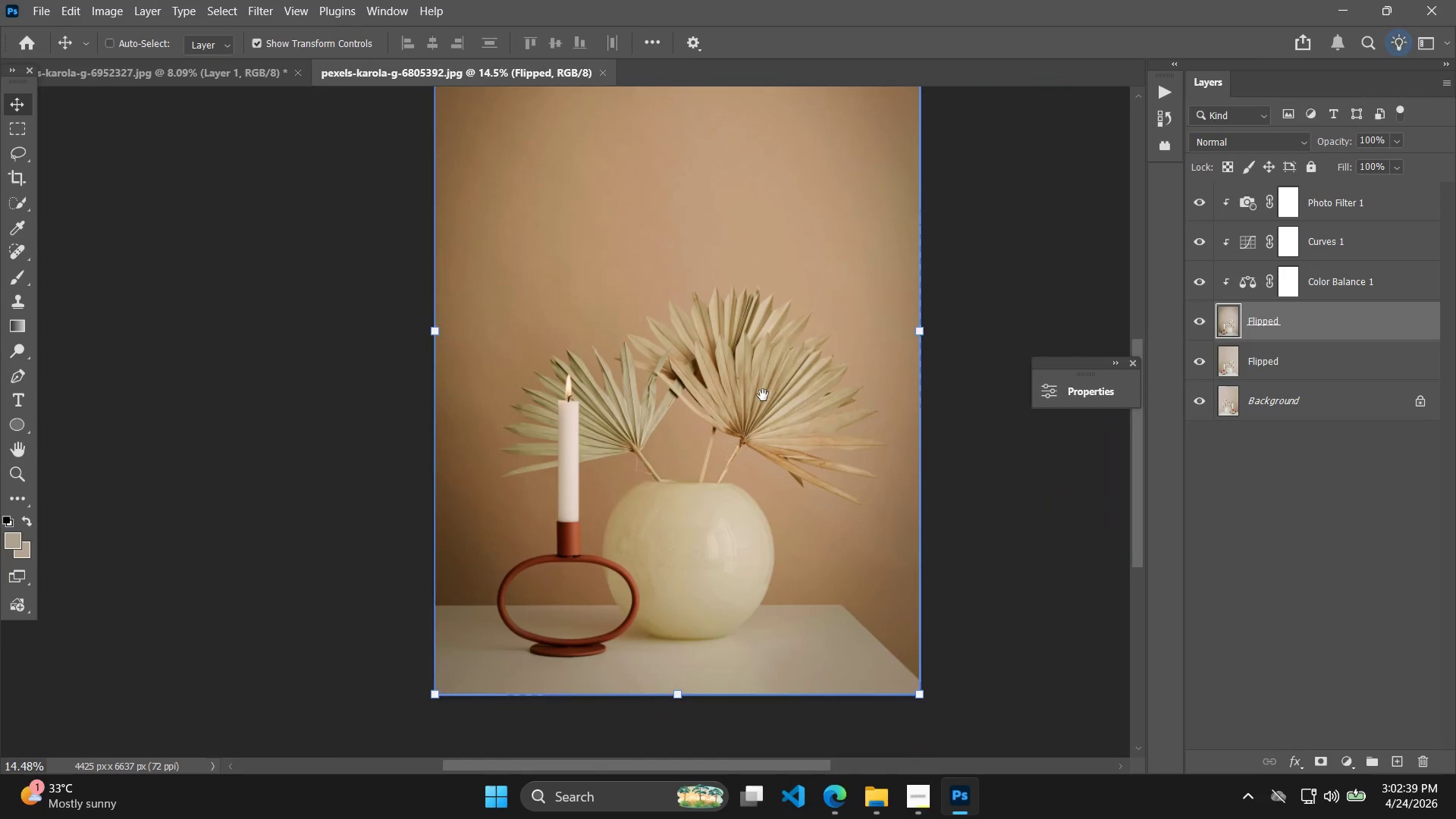 
hold_key(key=Space, duration=0.33)
 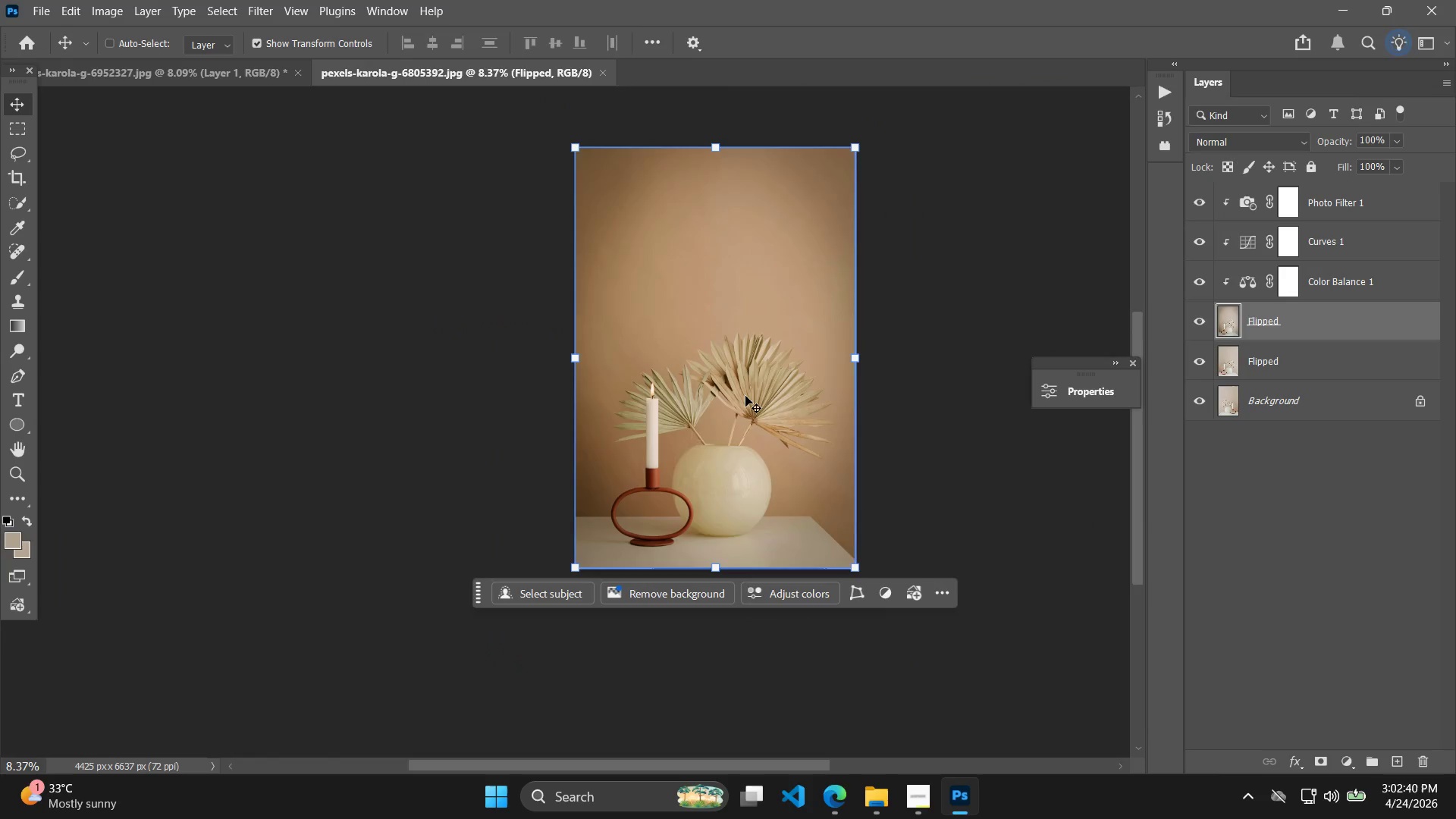 
left_click_drag(start_coordinate=[761, 450], to_coordinate=[763, 395])
 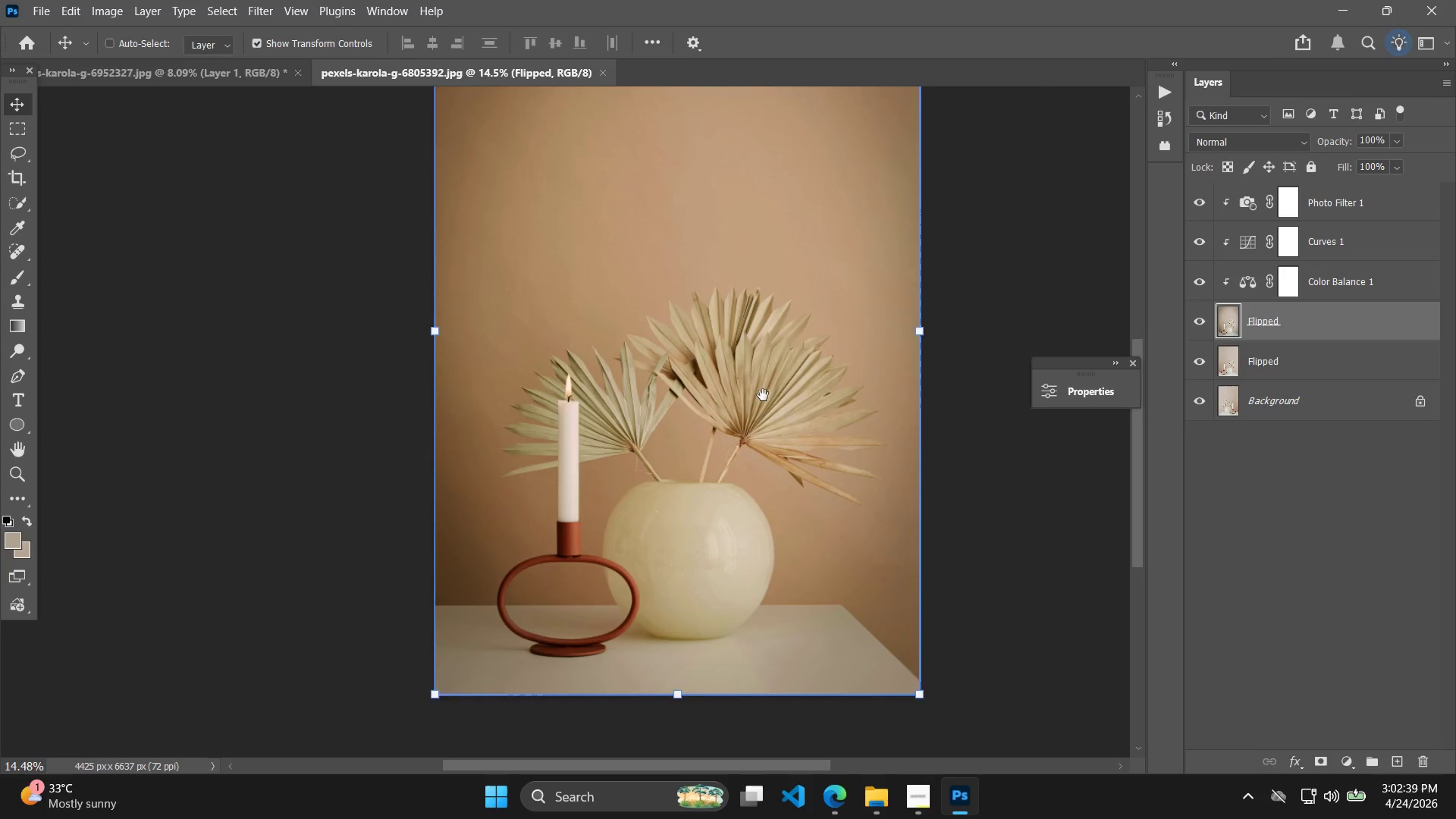 
scroll: coordinate [769, 415], scroll_direction: down, amount: 3.0
 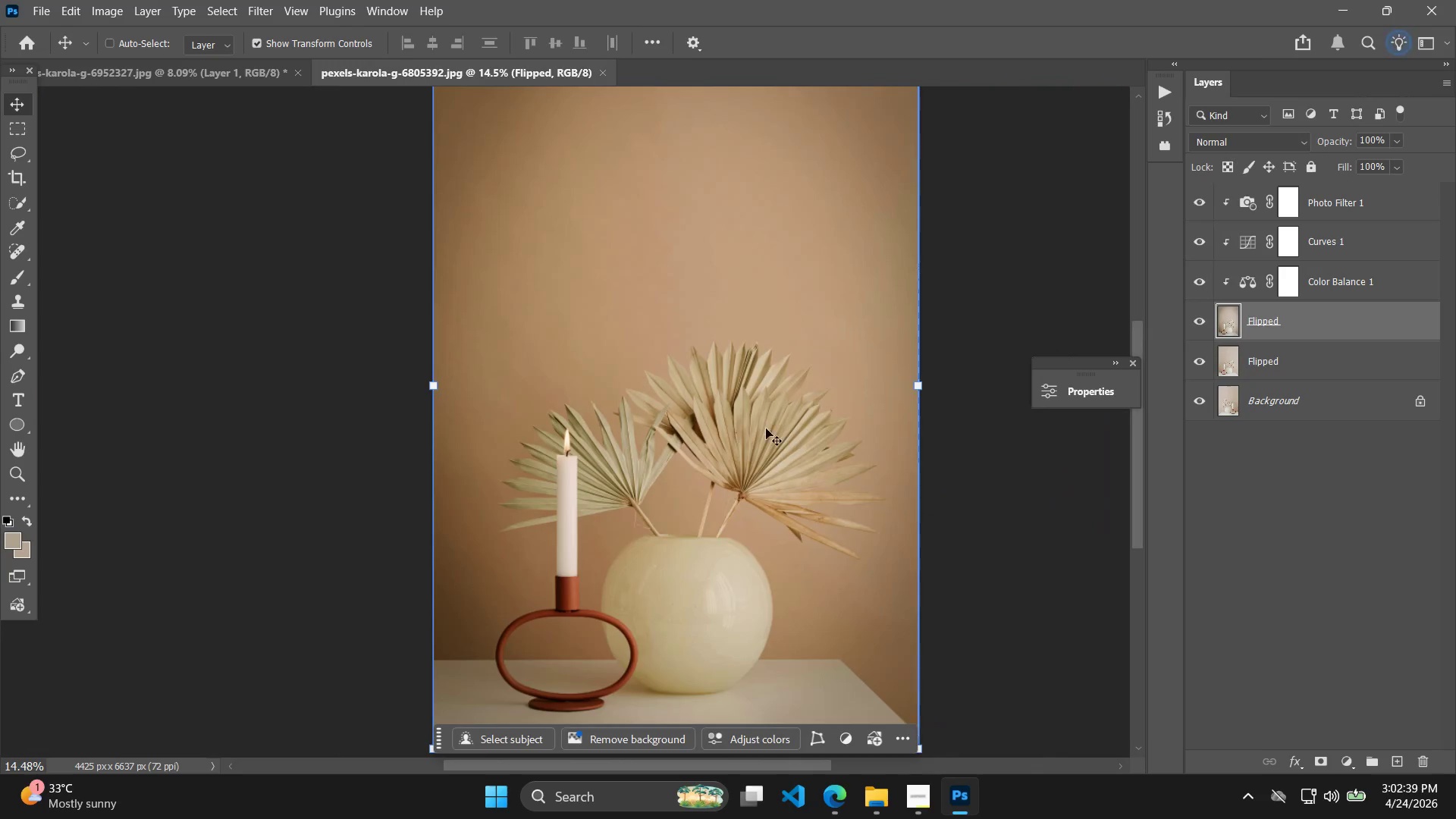 
hold_key(key=AltLeft, duration=0.36)
scroll: coordinate [771, 394], scroll_direction: down, amount: 6.0
 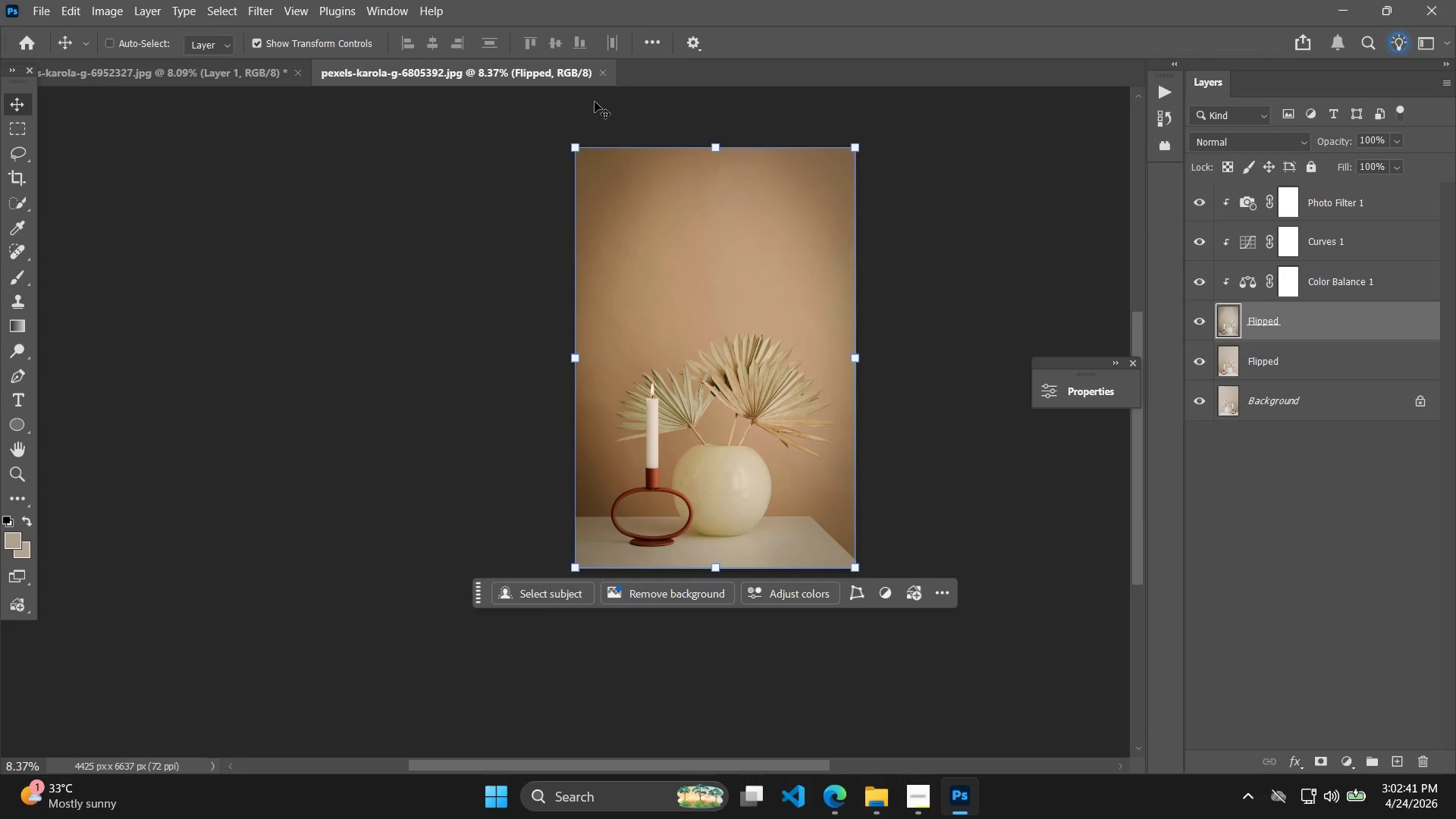 
hold_key(key=ControlLeft, duration=0.92)
 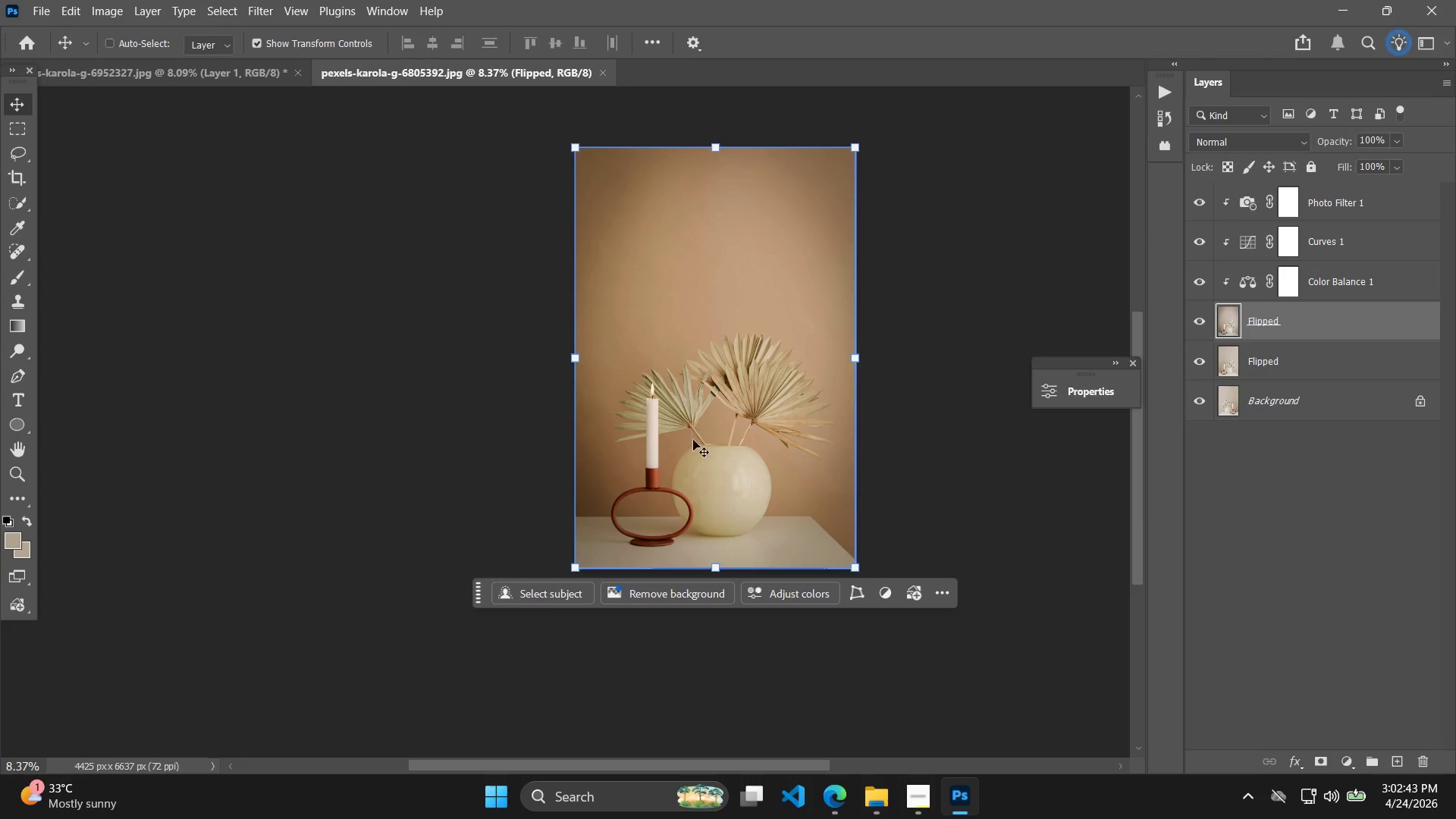 
hold_key(key=ShiftLeft, duration=0.55)